 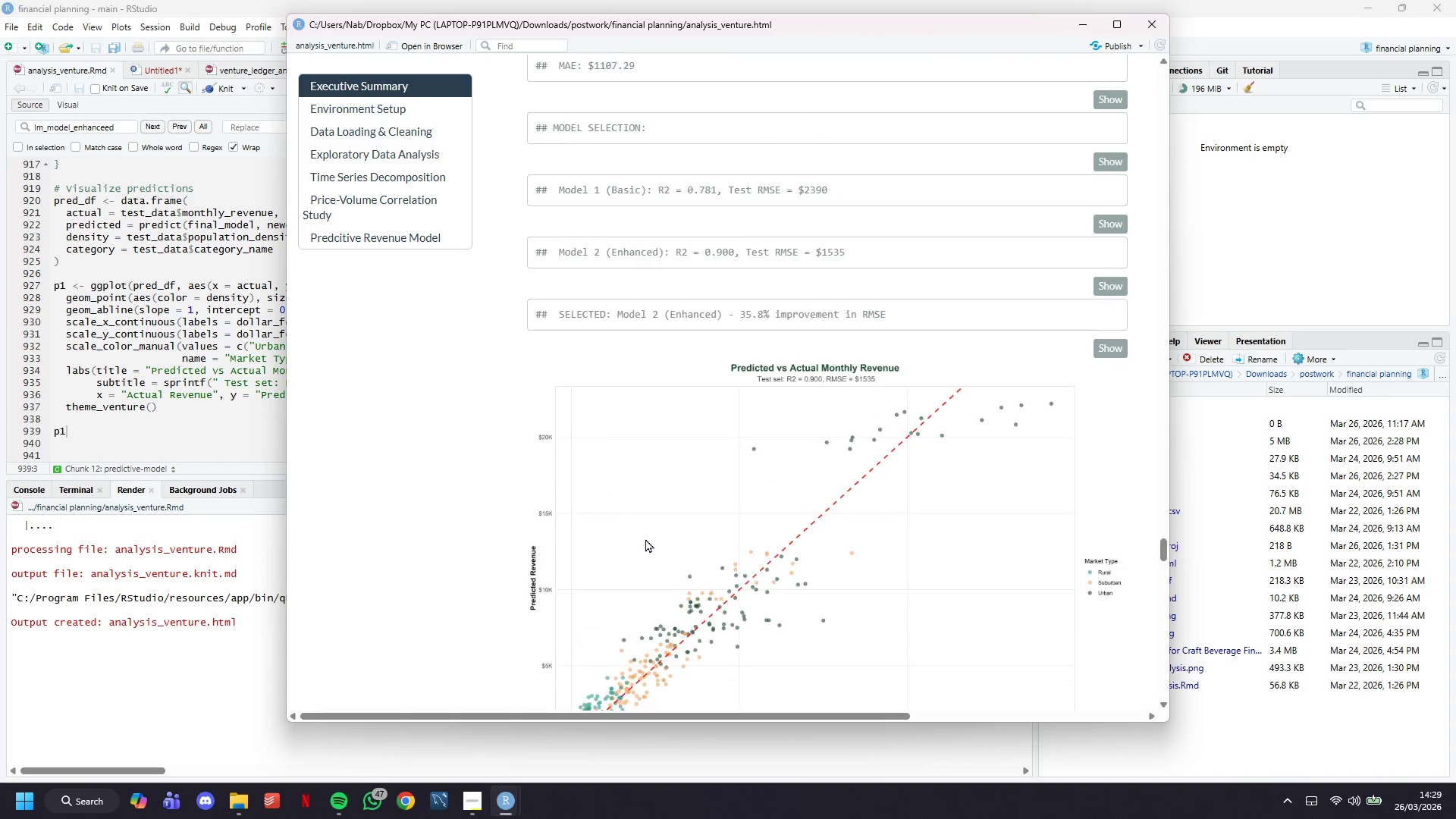 
scroll: coordinate [630, 544], scroll_direction: up, amount: 31.0
 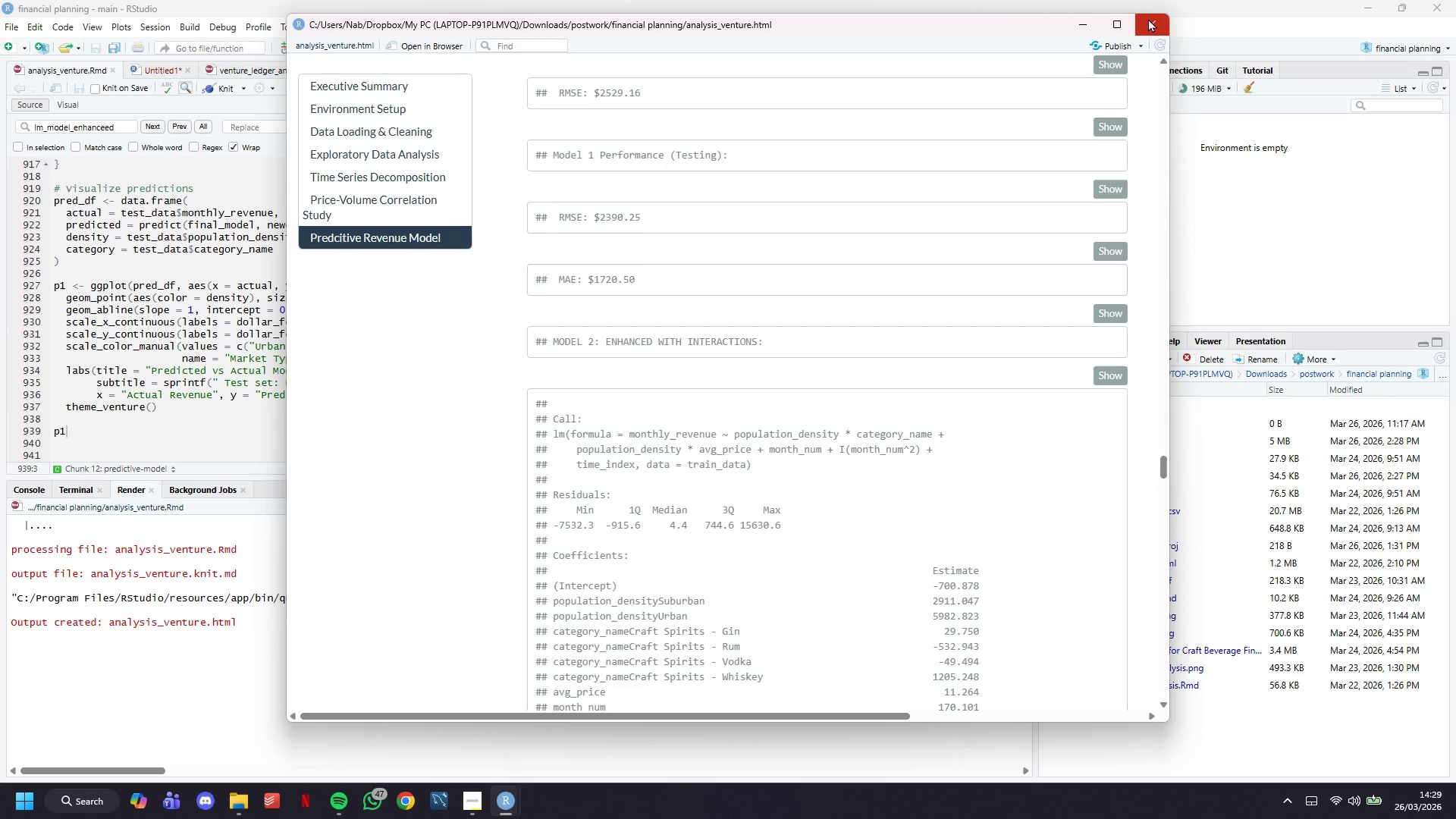 
left_click([1145, 12])
 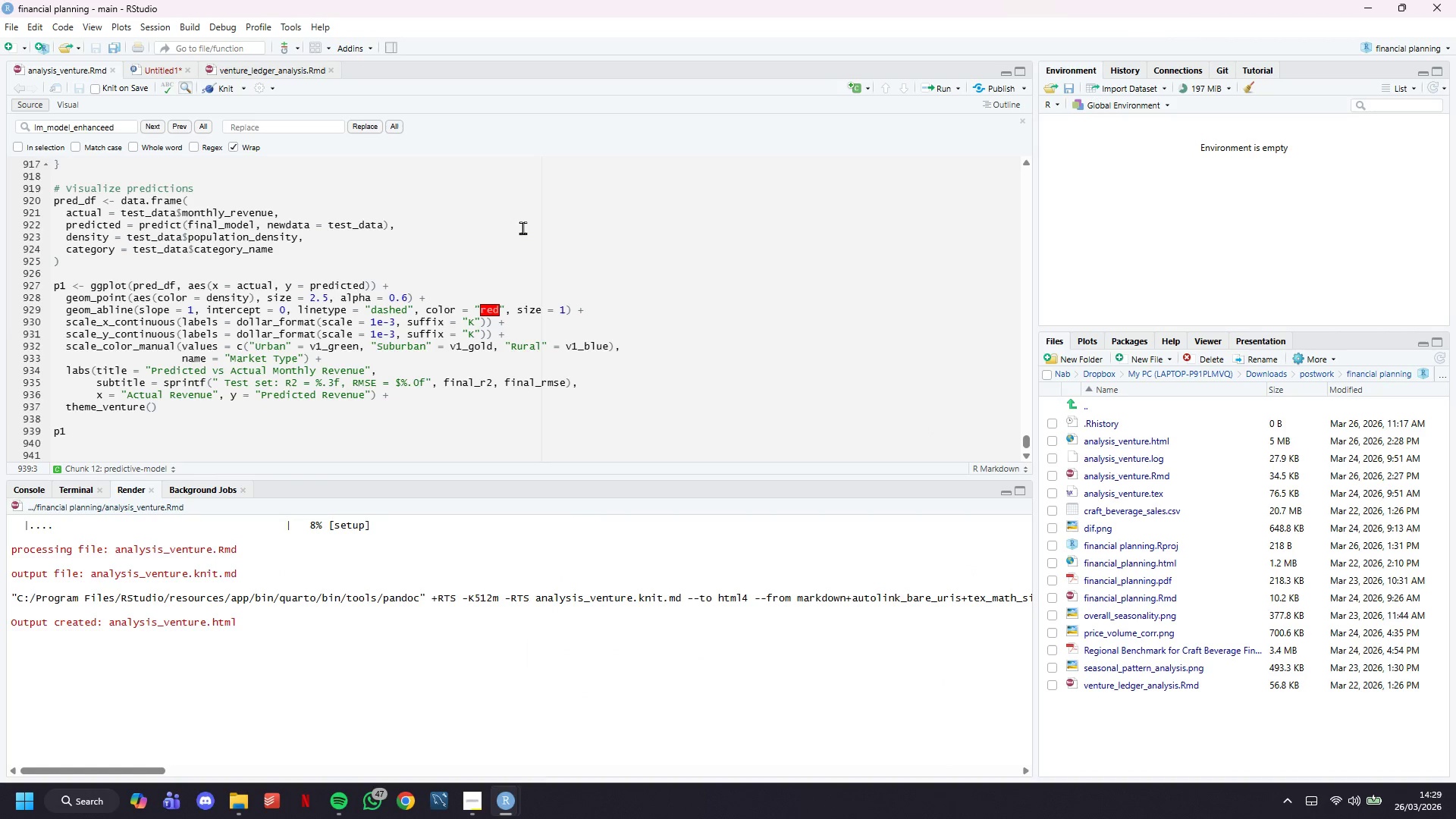 
left_click([441, 284])
 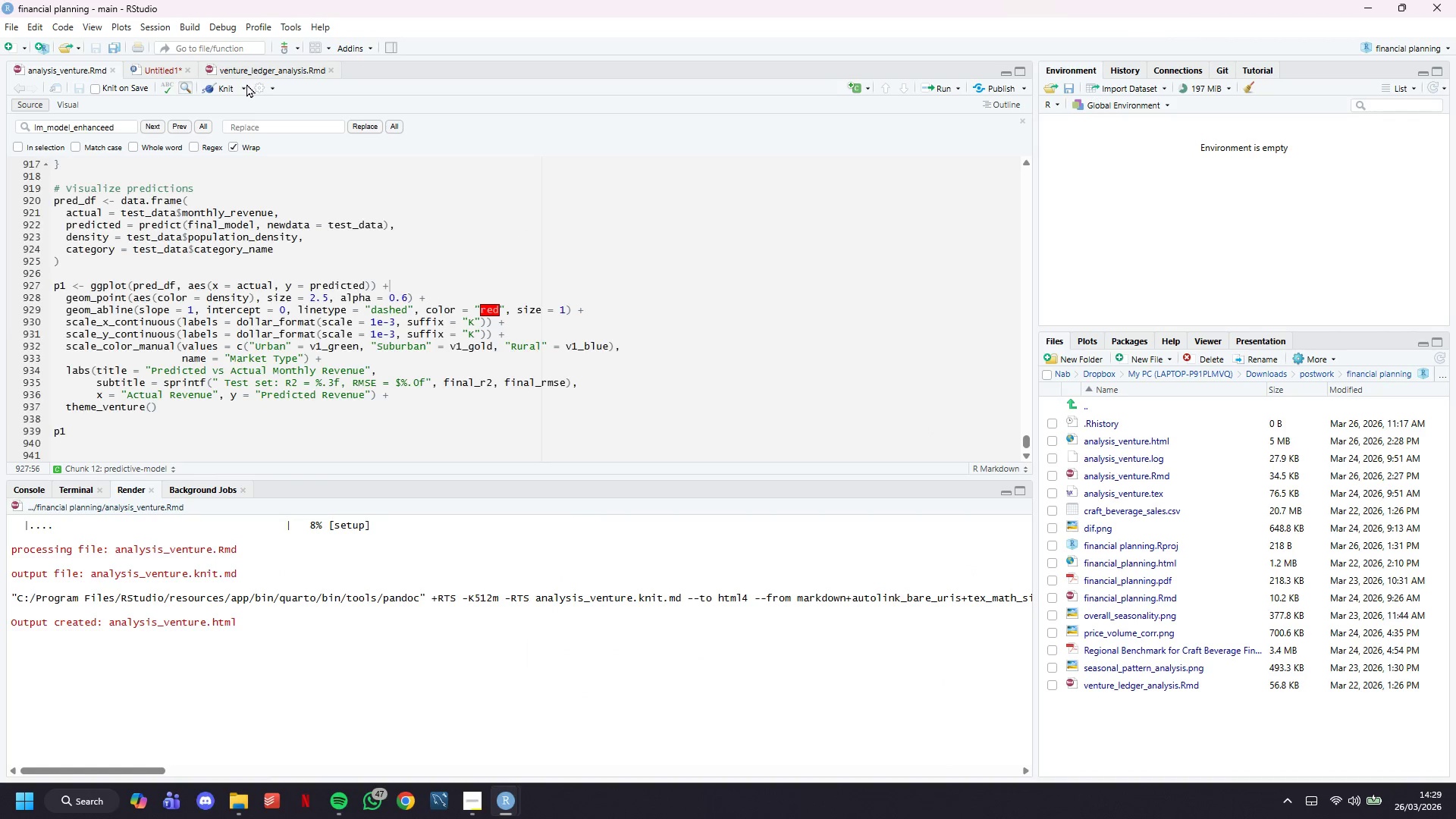 
double_click([246, 86])
 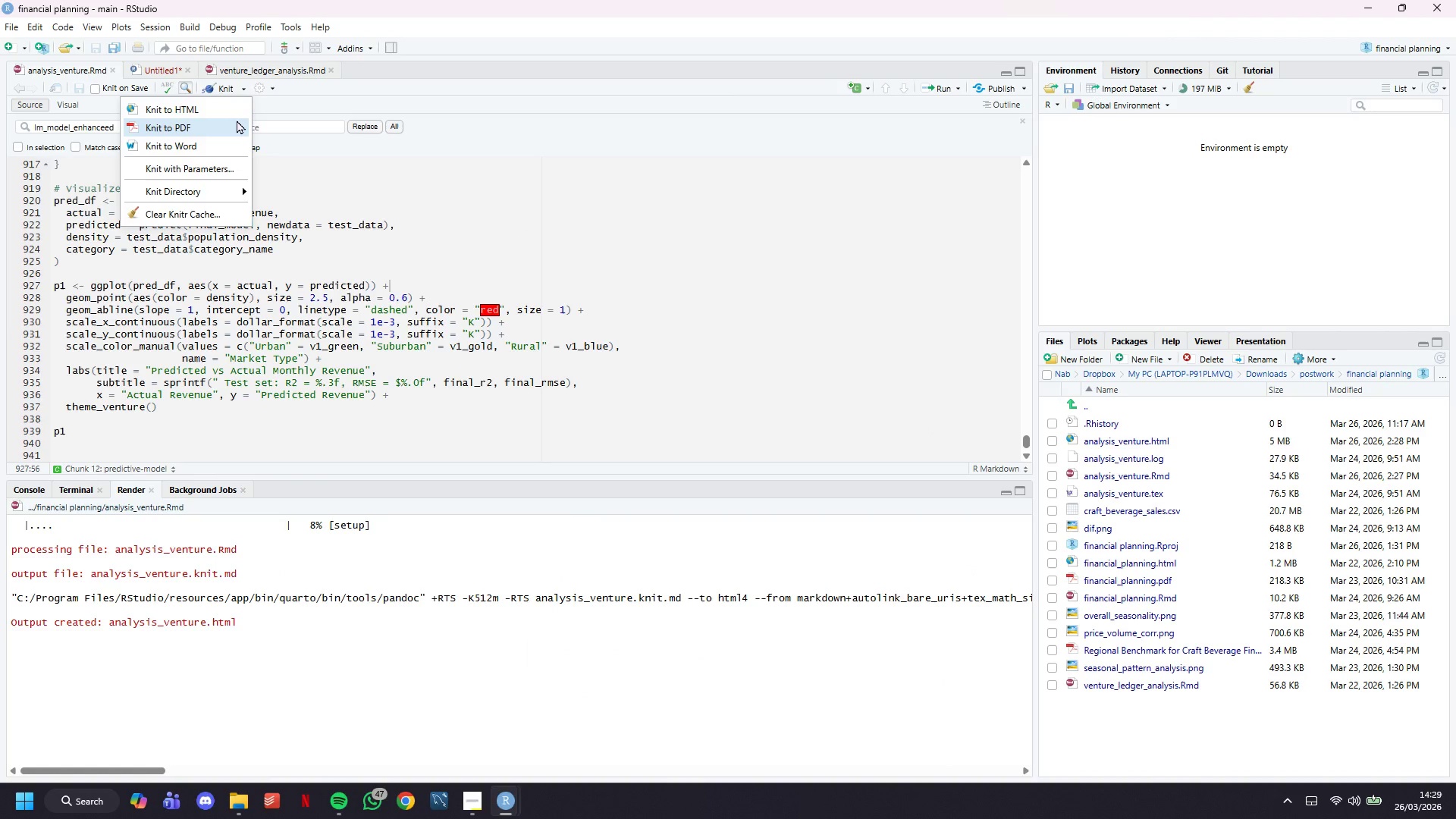 
left_click([237, 120])
 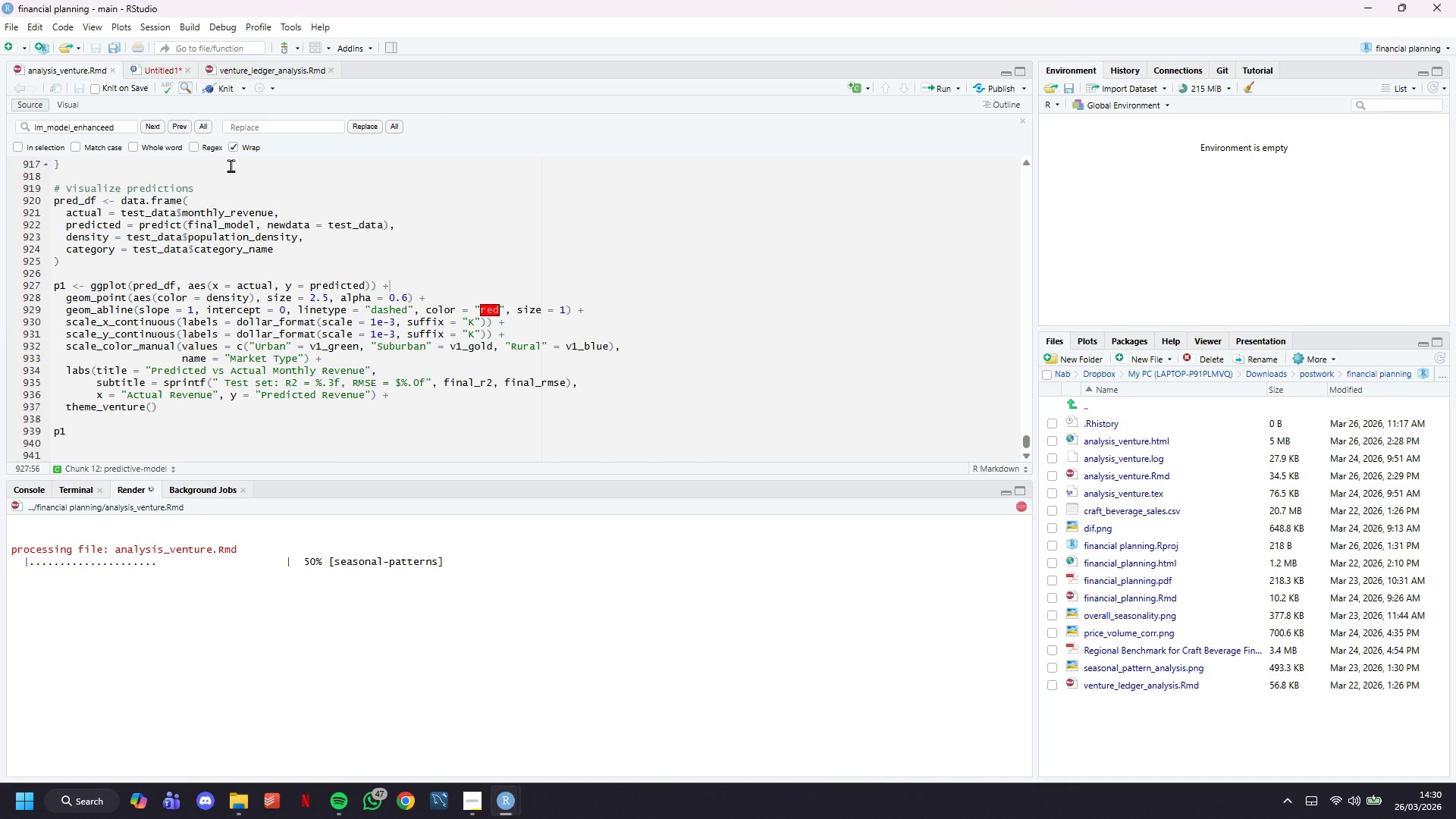 
wait(16.31)
 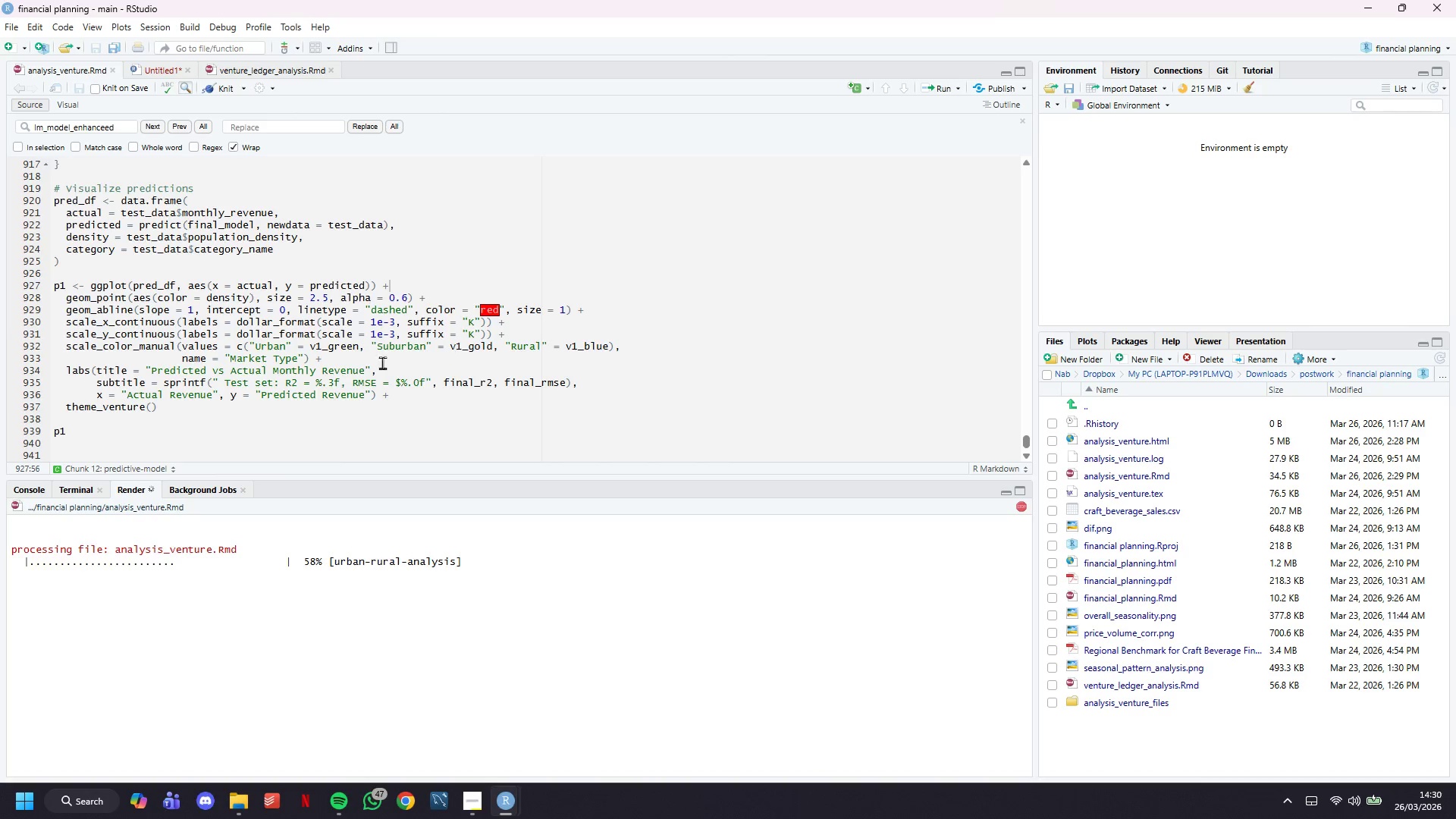 
left_click([410, 425])
 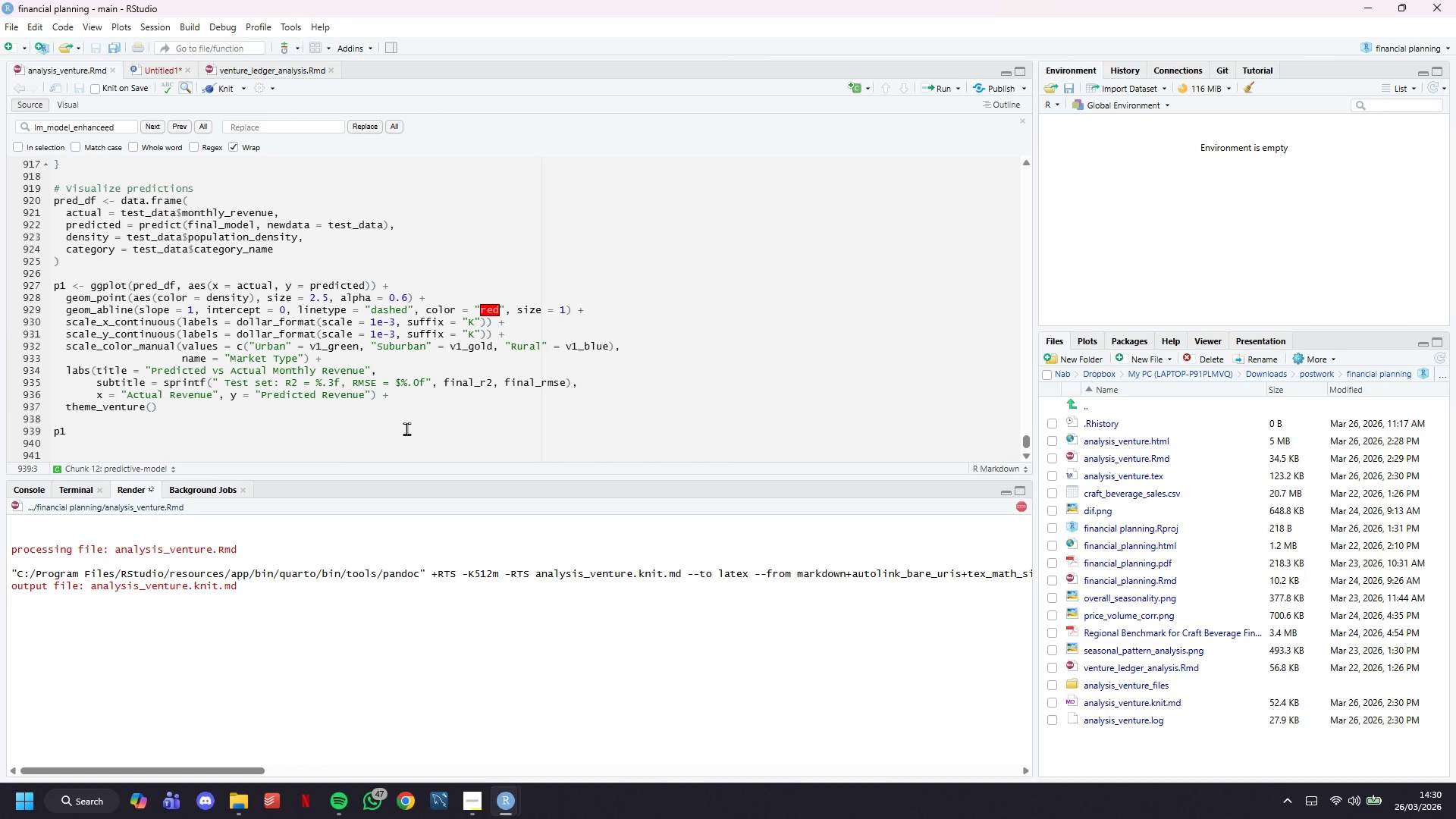 
scroll: coordinate [380, 358], scroll_direction: down, amount: 5.0
 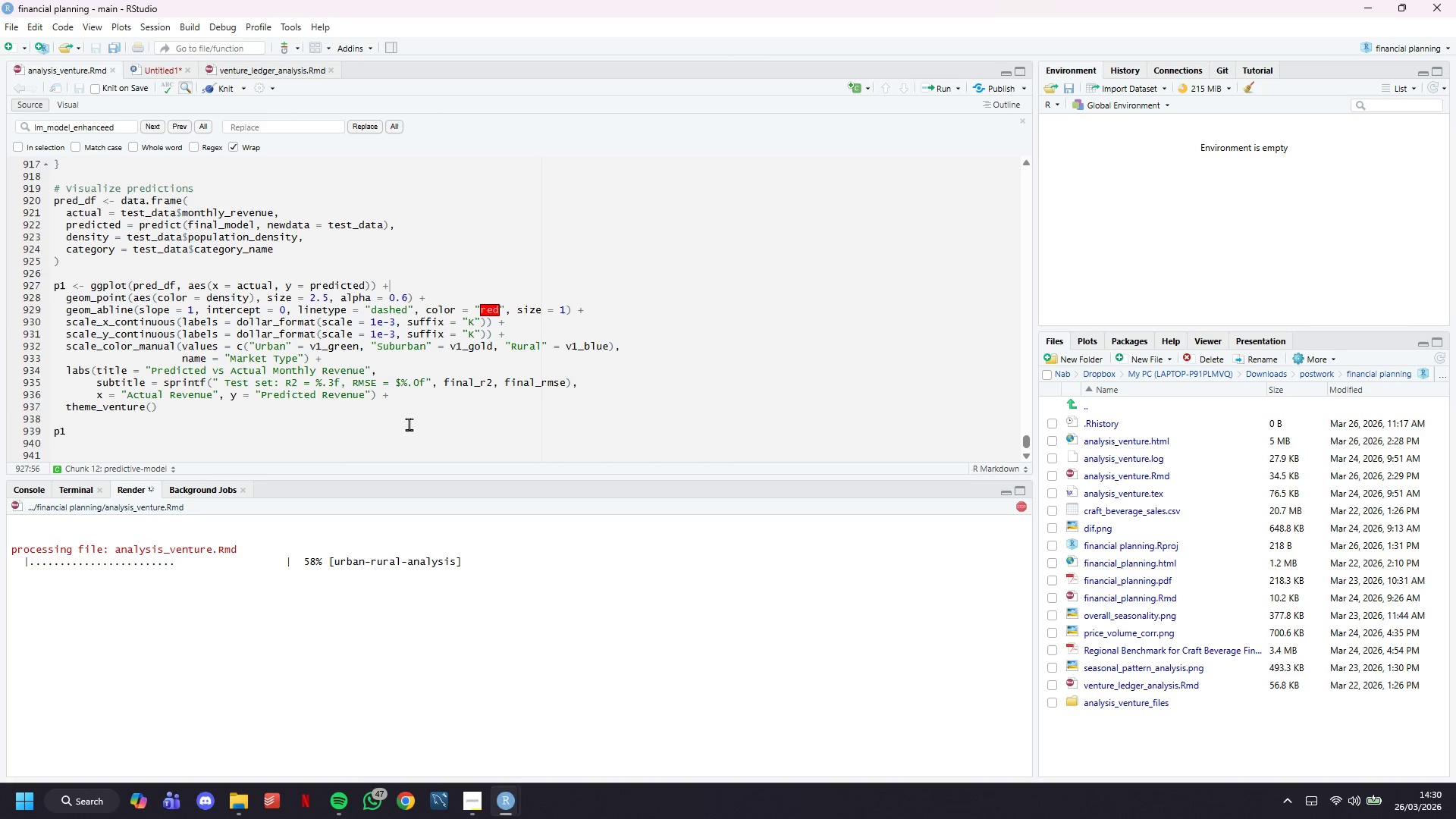 
wait(47.89)
 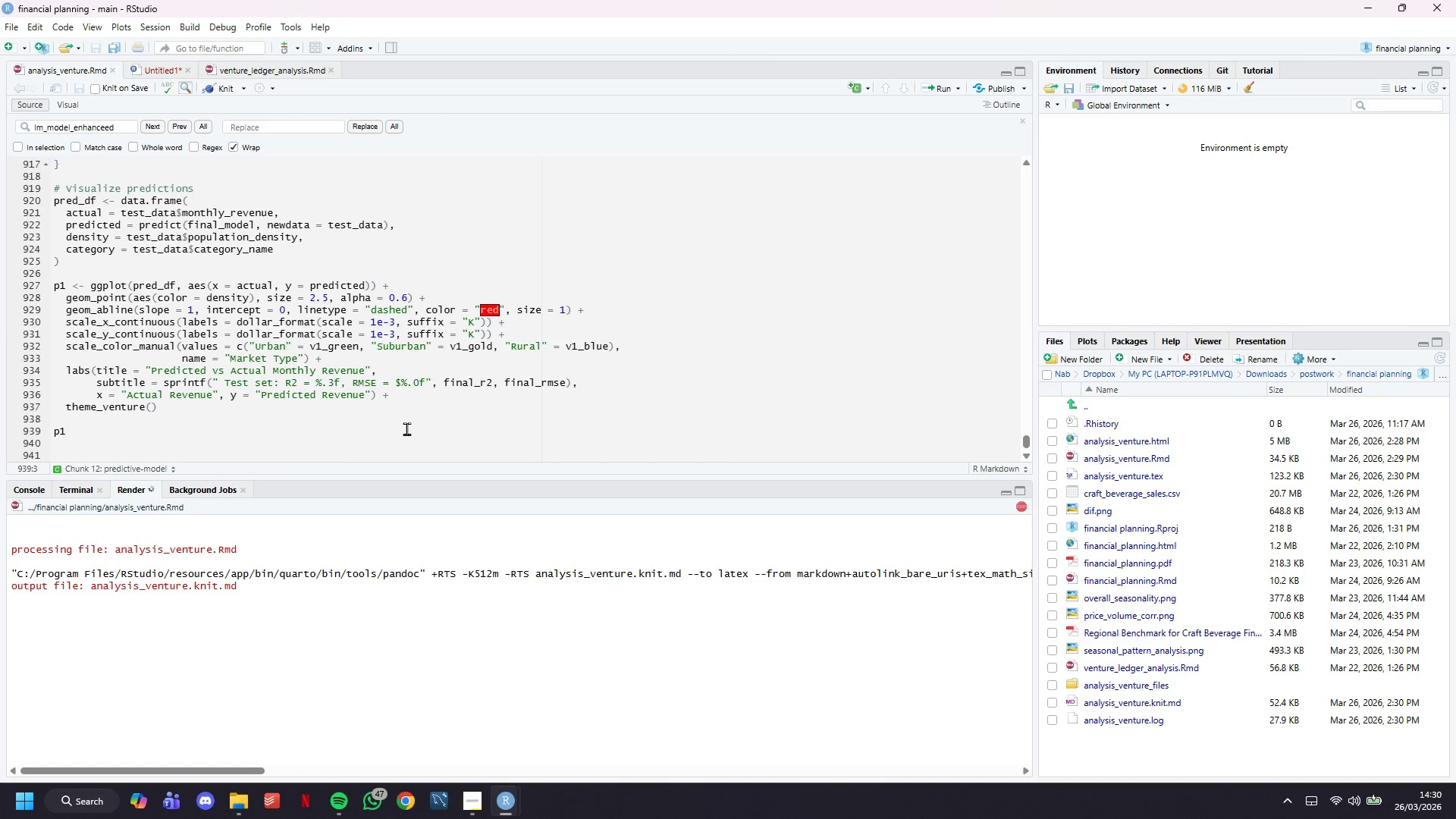 
scroll: coordinate [846, 278], scroll_direction: up, amount: 2.0
 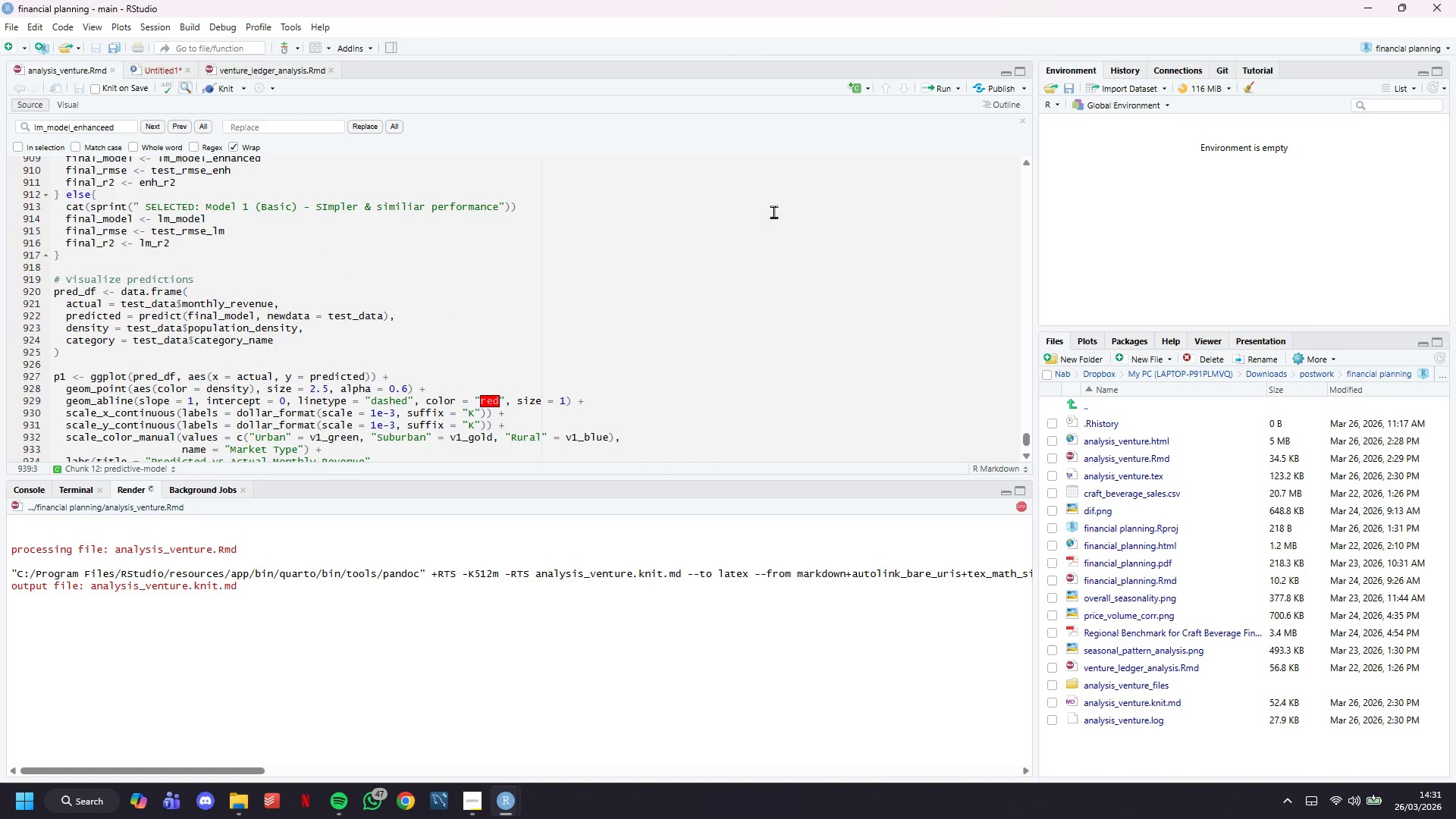 
scroll: coordinate [781, 221], scroll_direction: down, amount: 7.0
 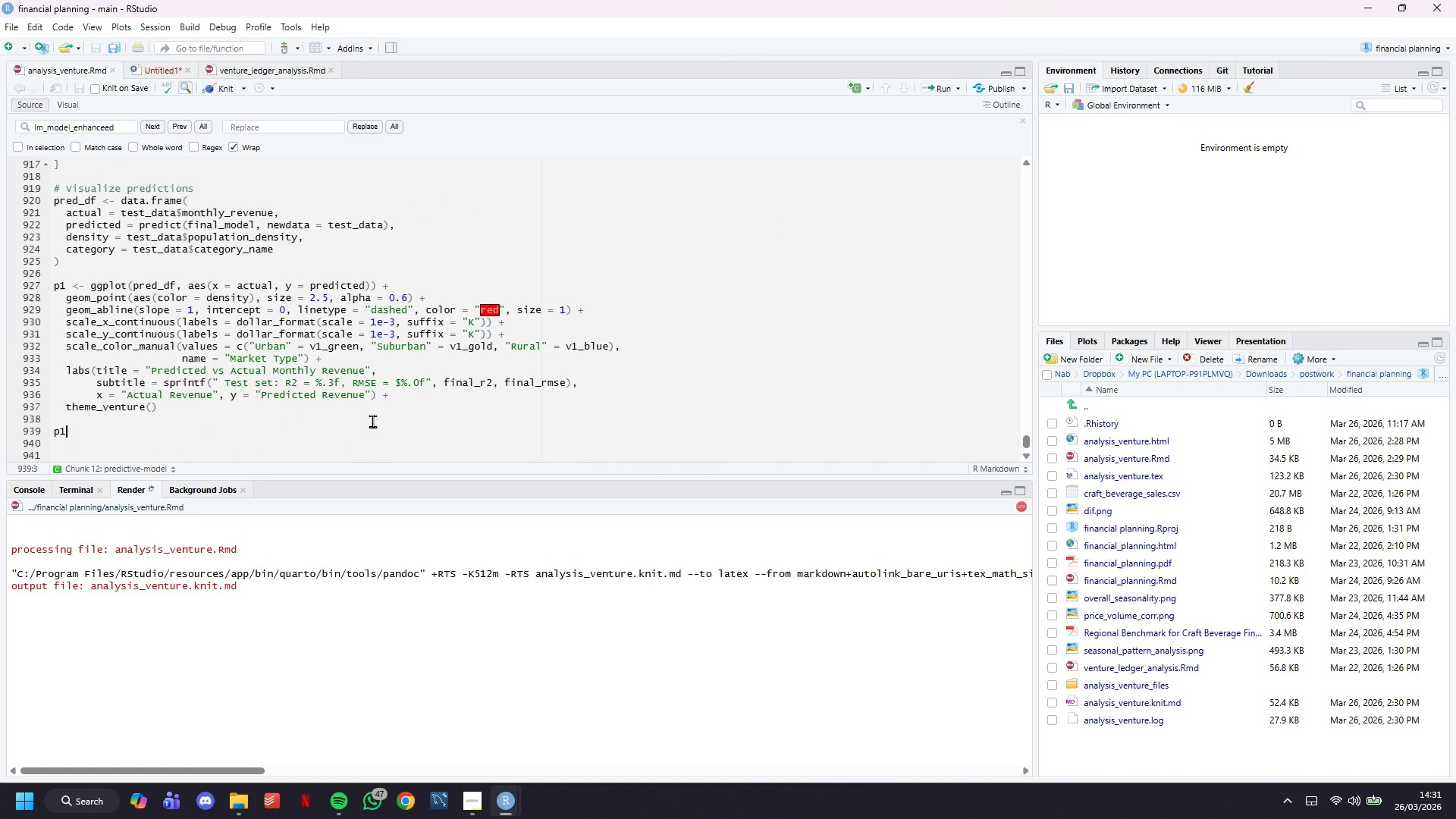 
double_click([385, 430])
 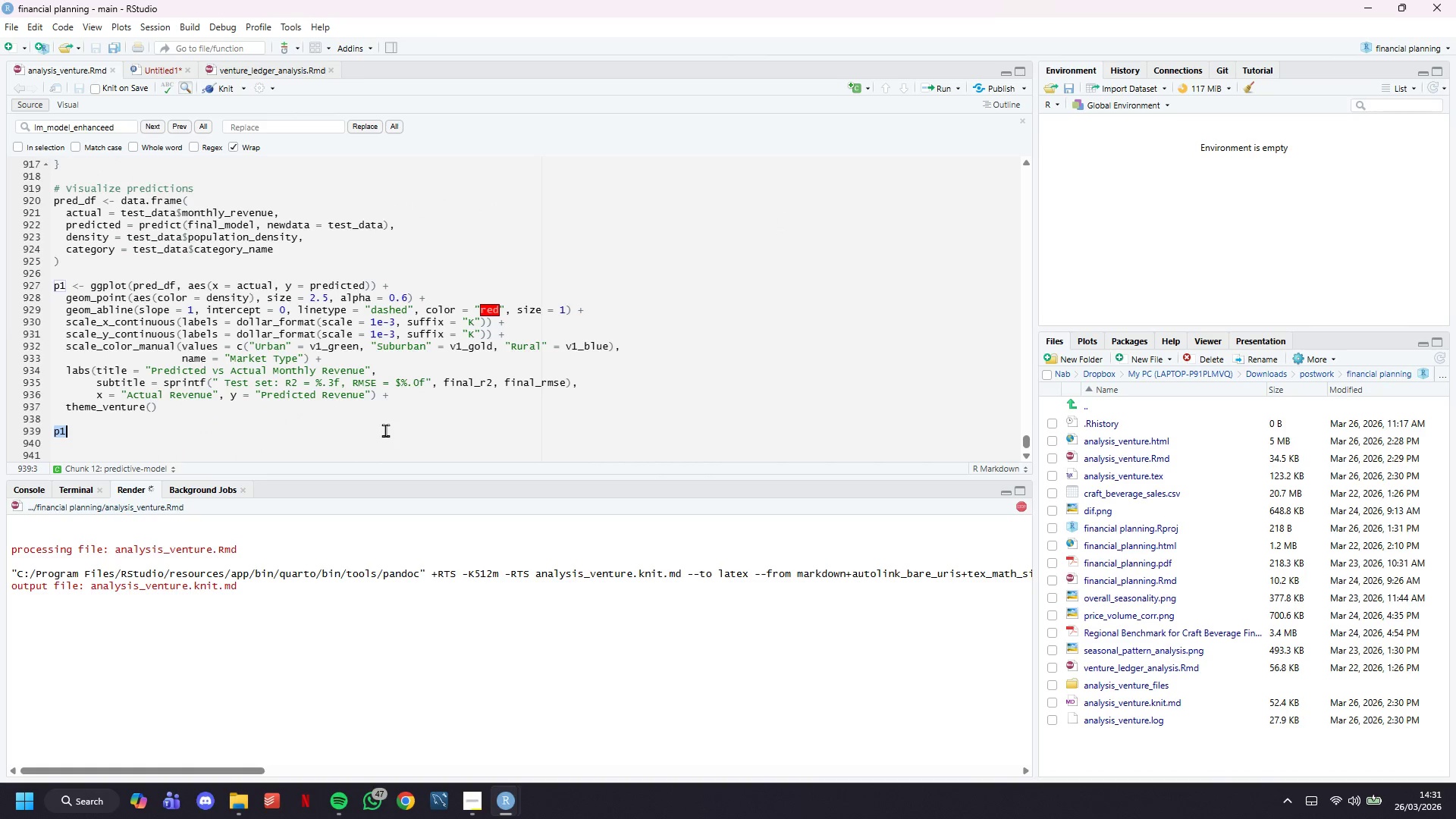 
triple_click([385, 430])
 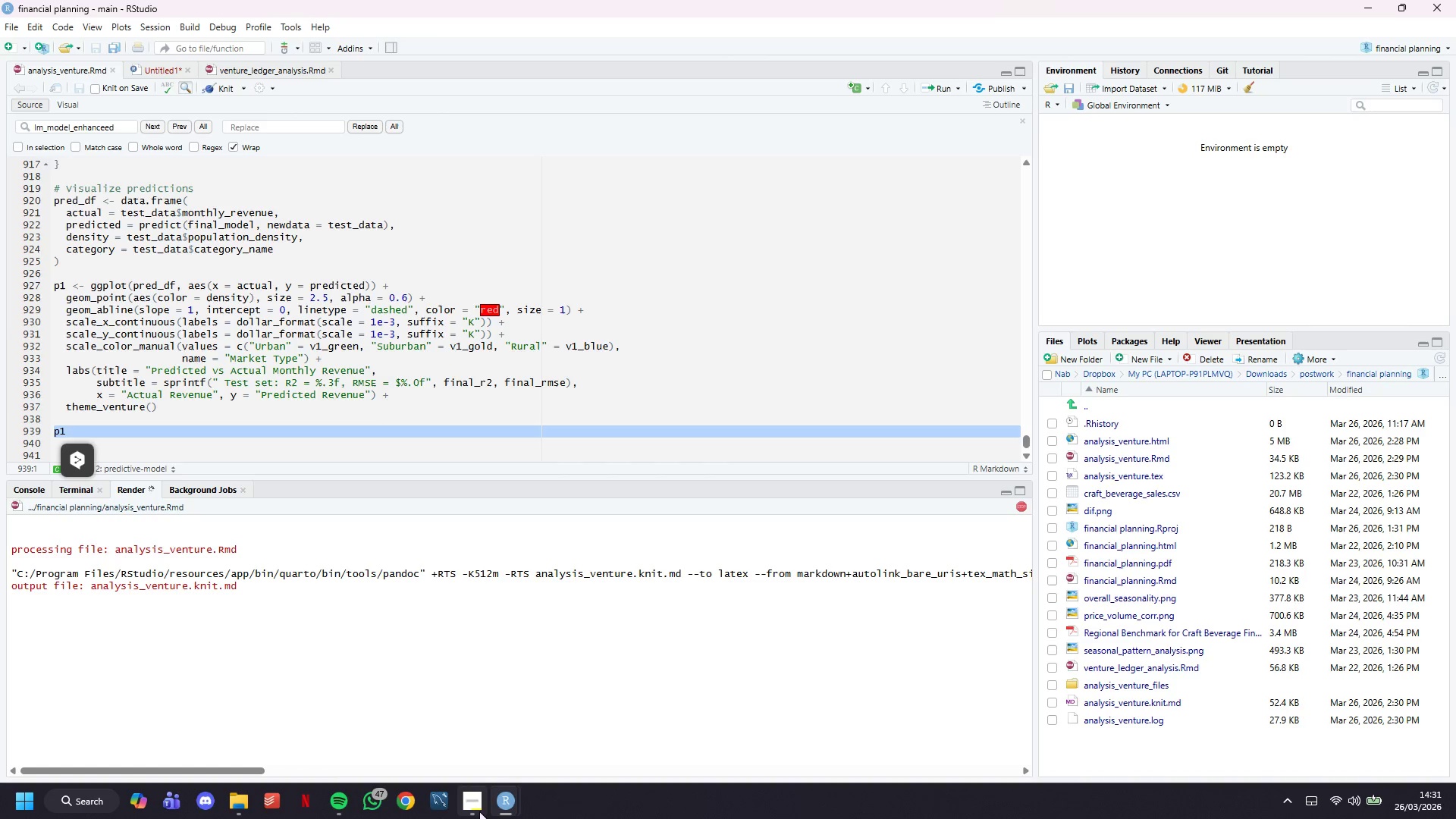 
left_click([482, 725])